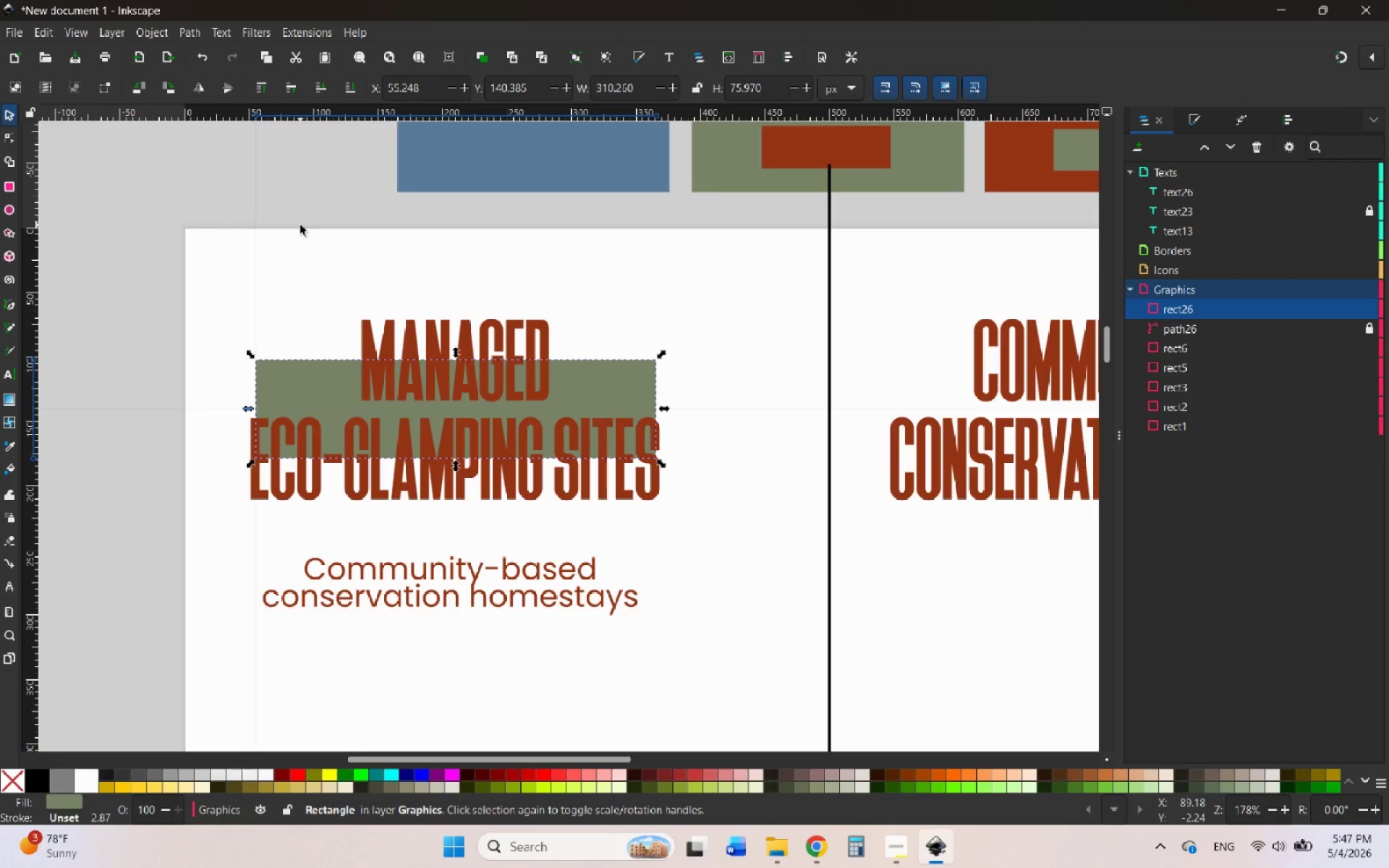 
wait(27.94)
 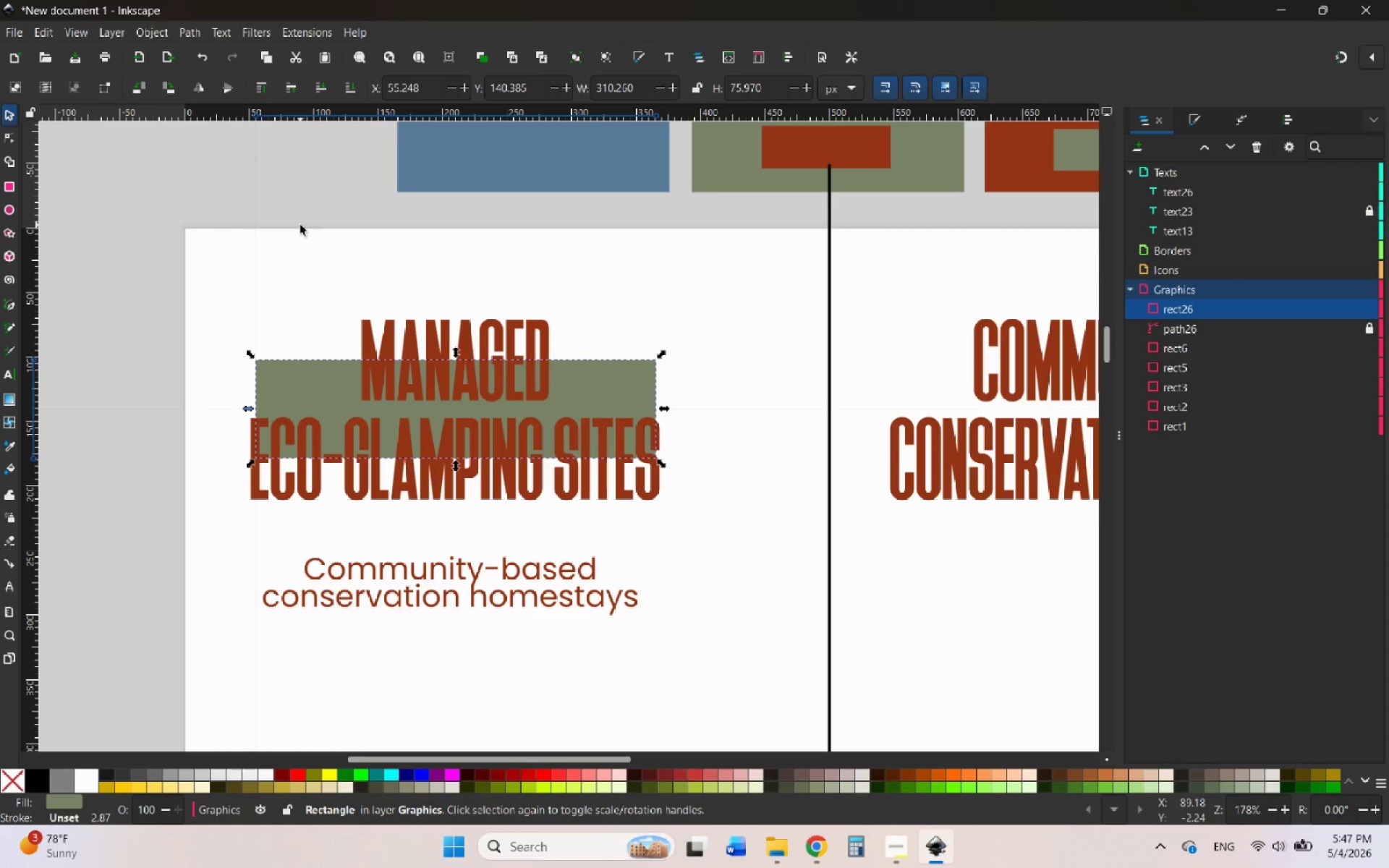 
scroll: coordinate [415, 297], scroll_direction: none, amount: 0.0
 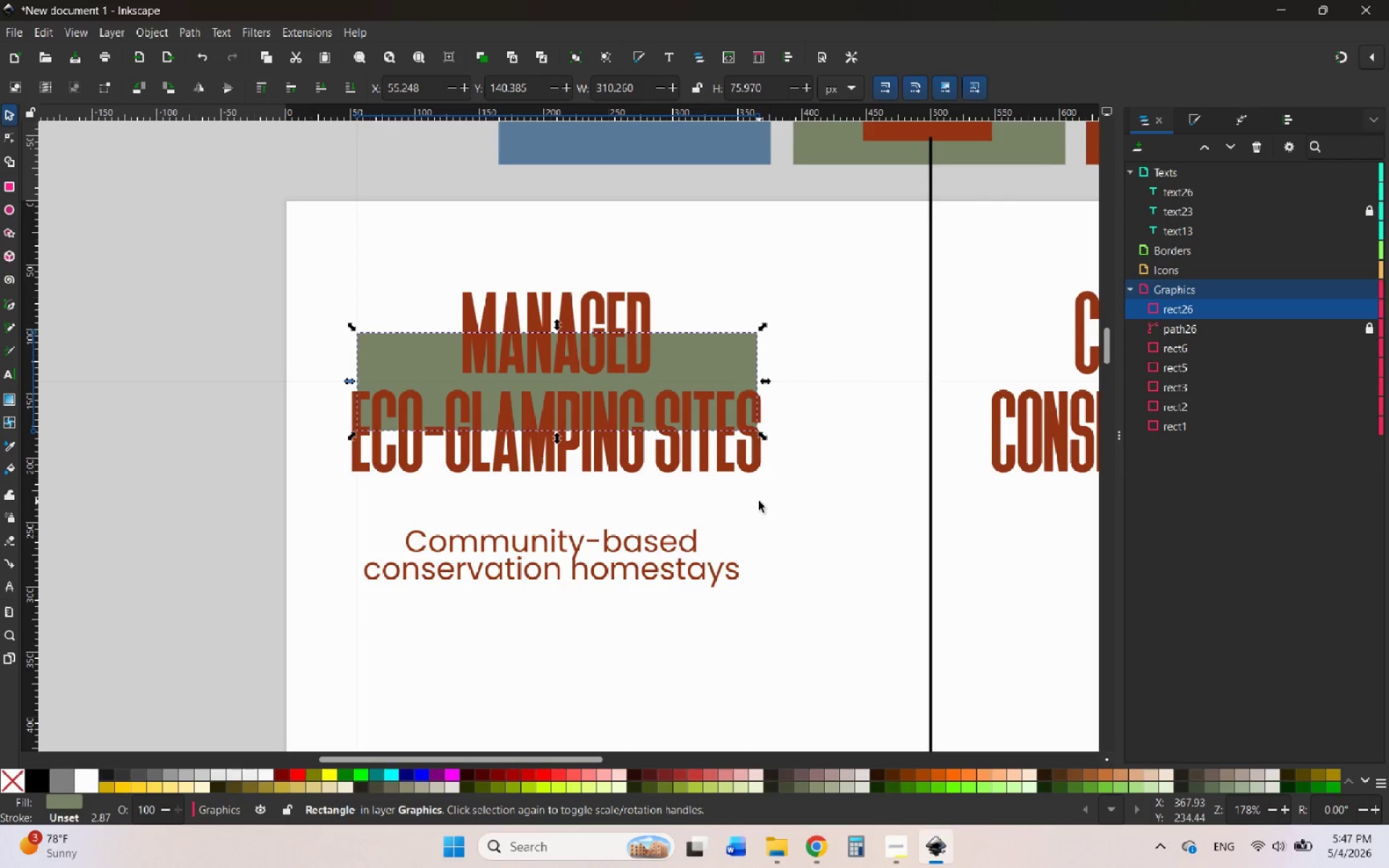 
wait(12.72)
 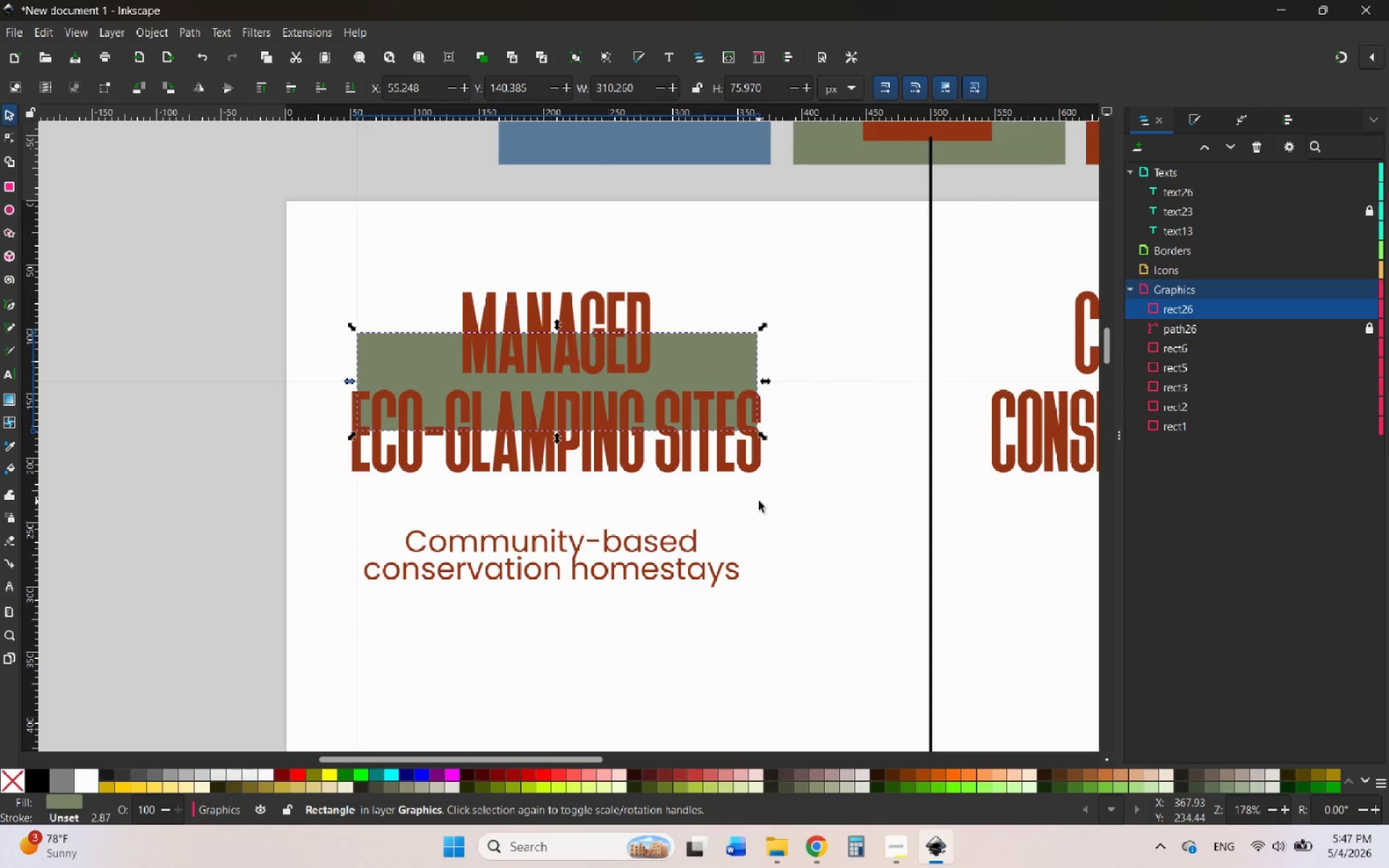 
left_click([143, 85])
 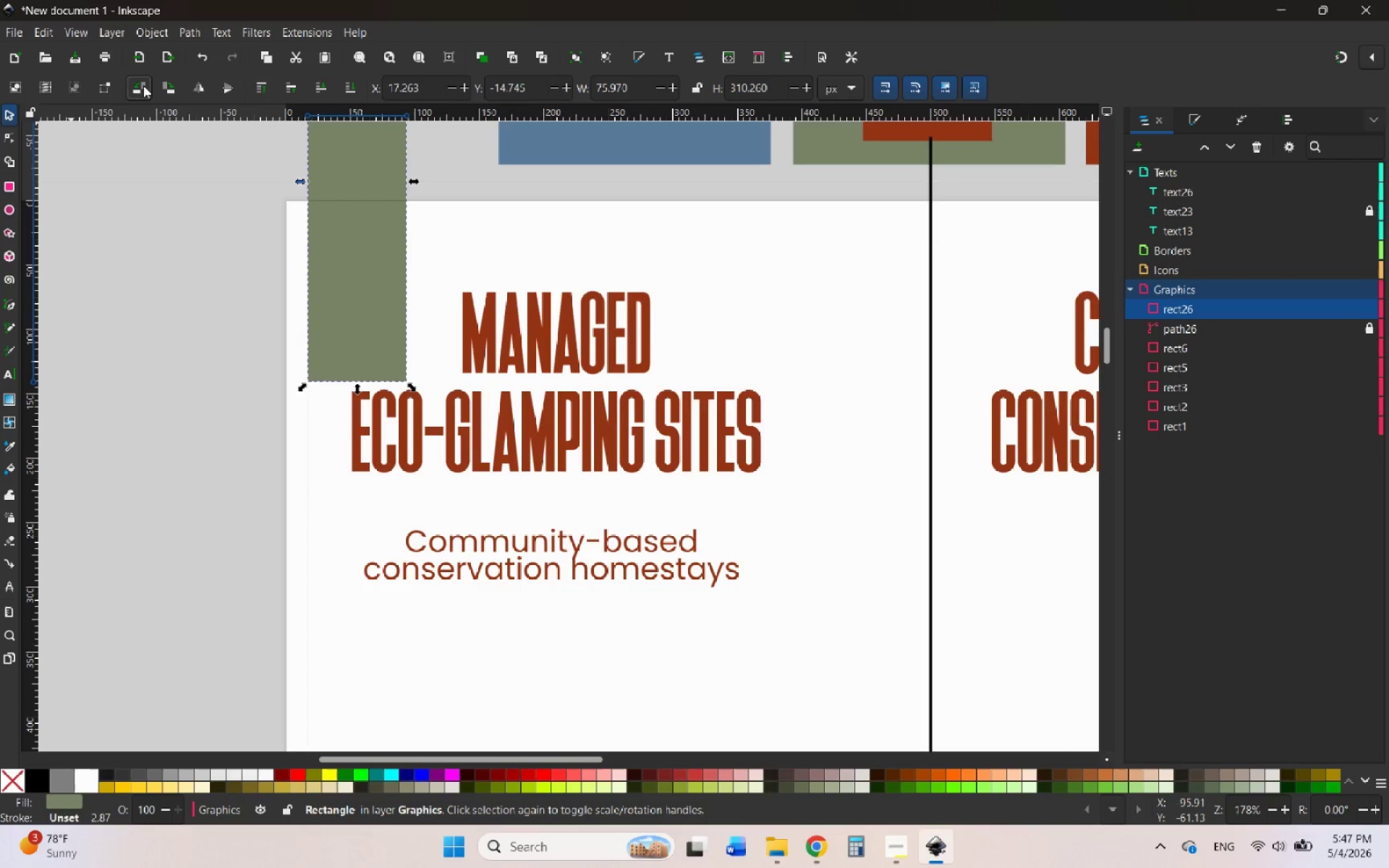 
double_click([143, 85])
 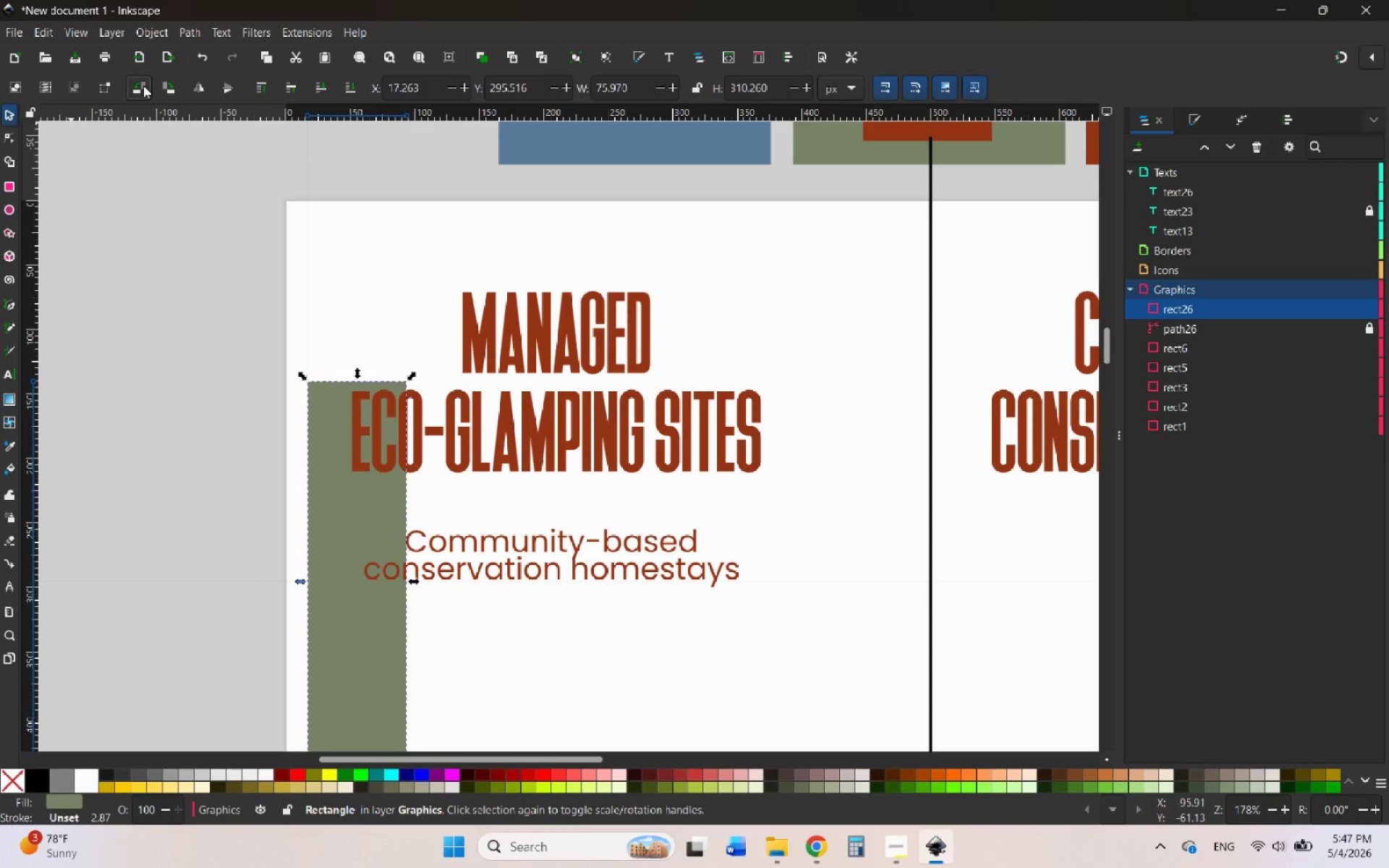 
triple_click([143, 85])
 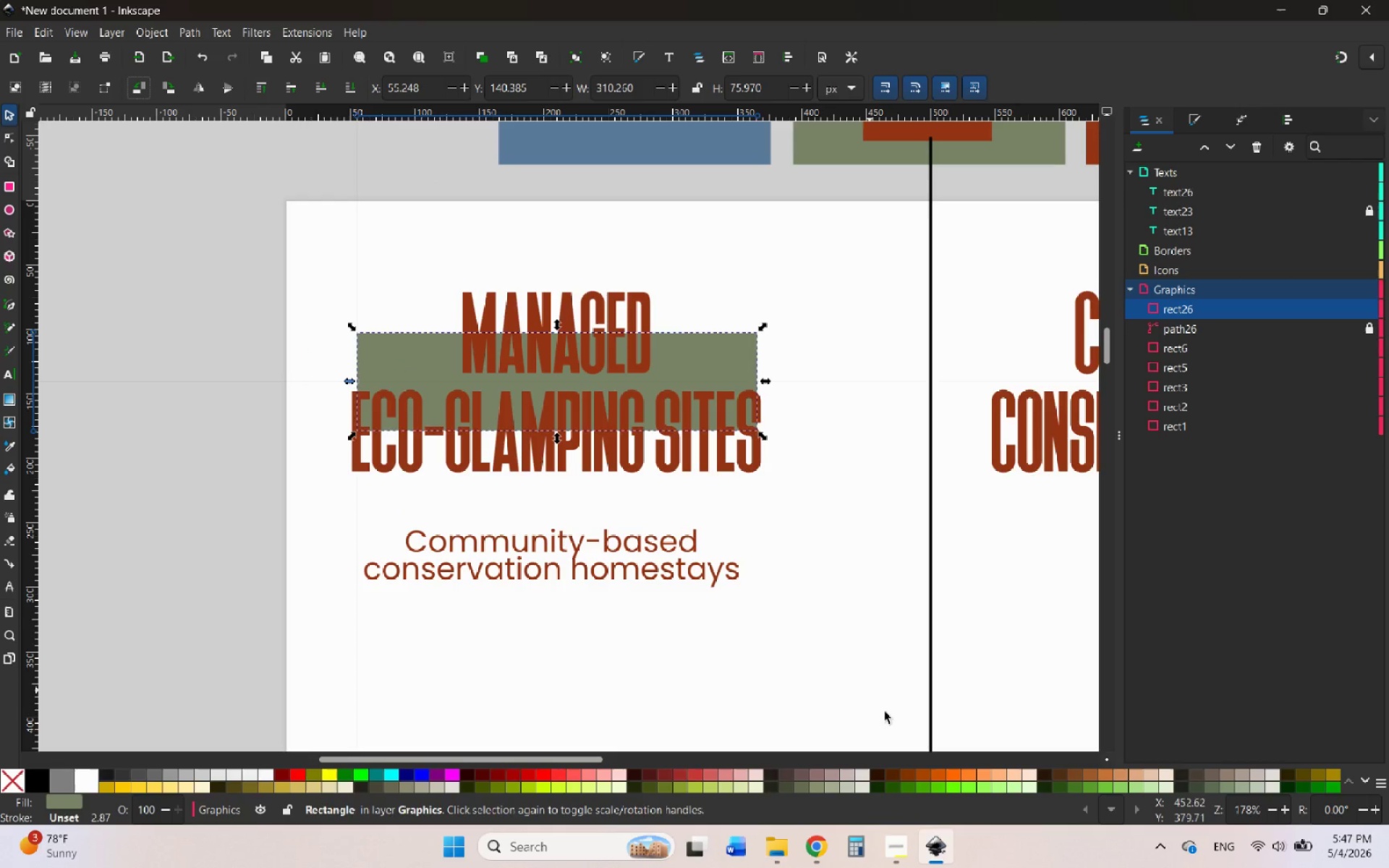 
left_click([908, 862])